 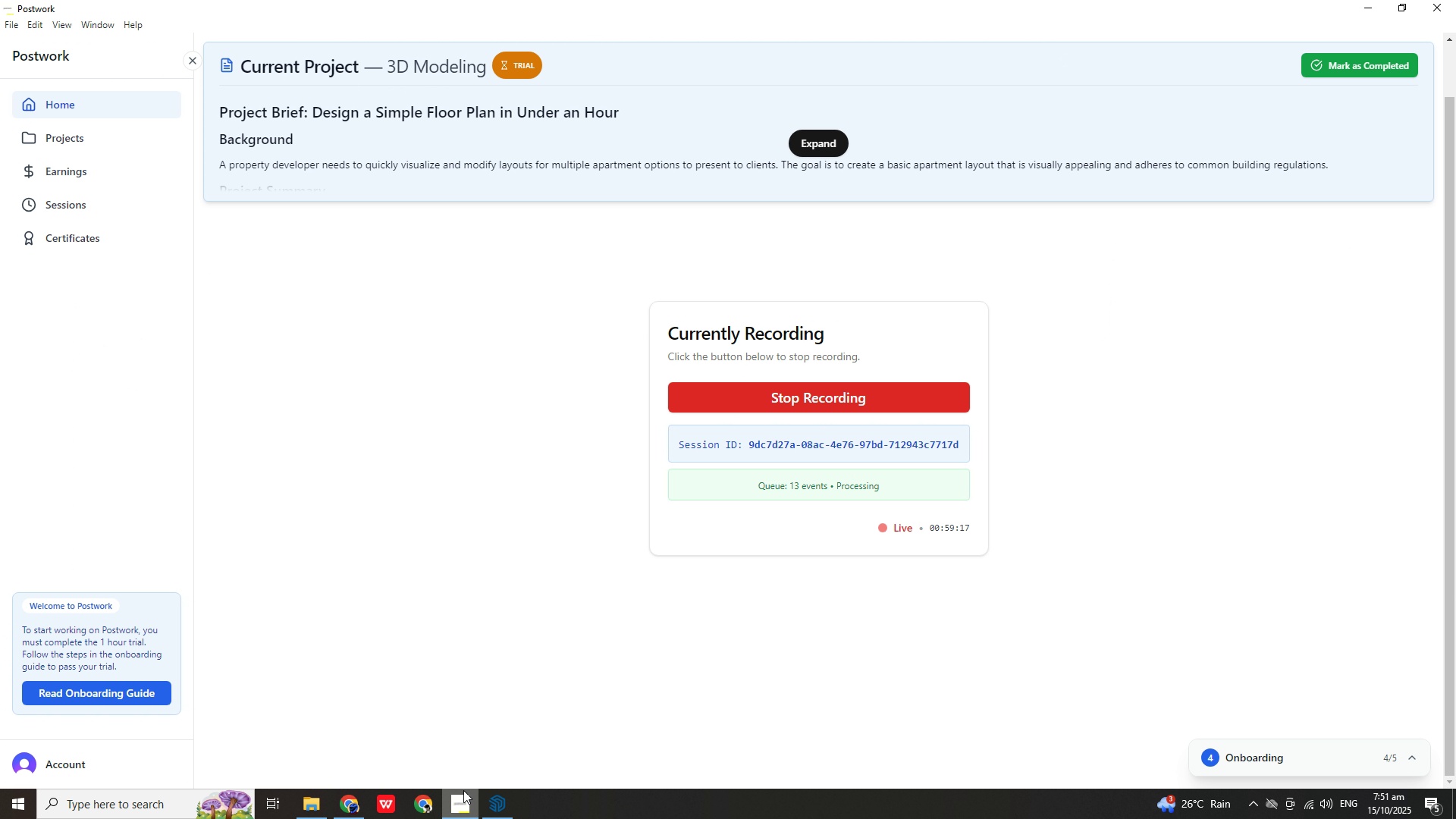 
left_click([463, 812])
 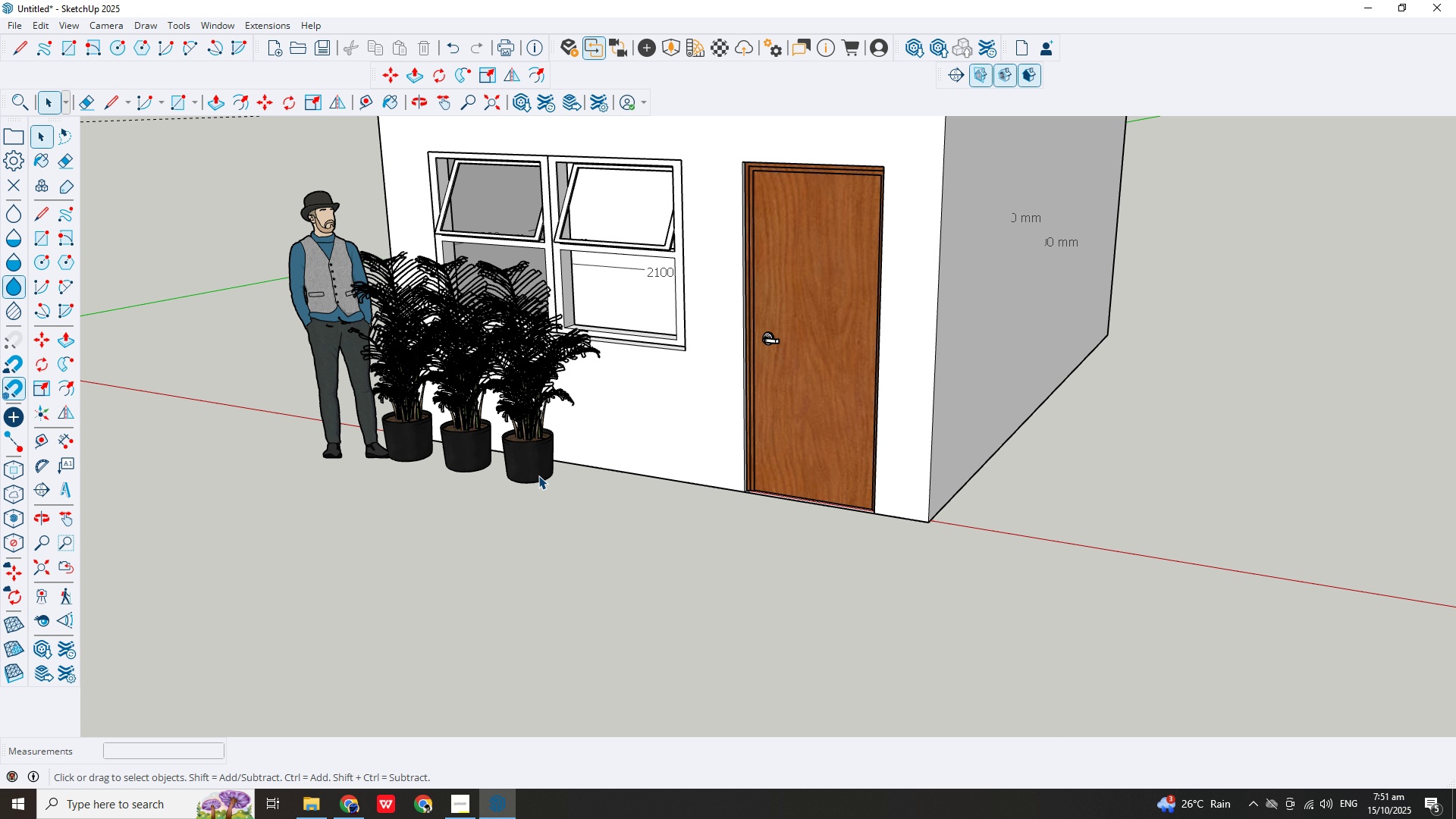 
scroll: coordinate [526, 431], scroll_direction: none, amount: 0.0
 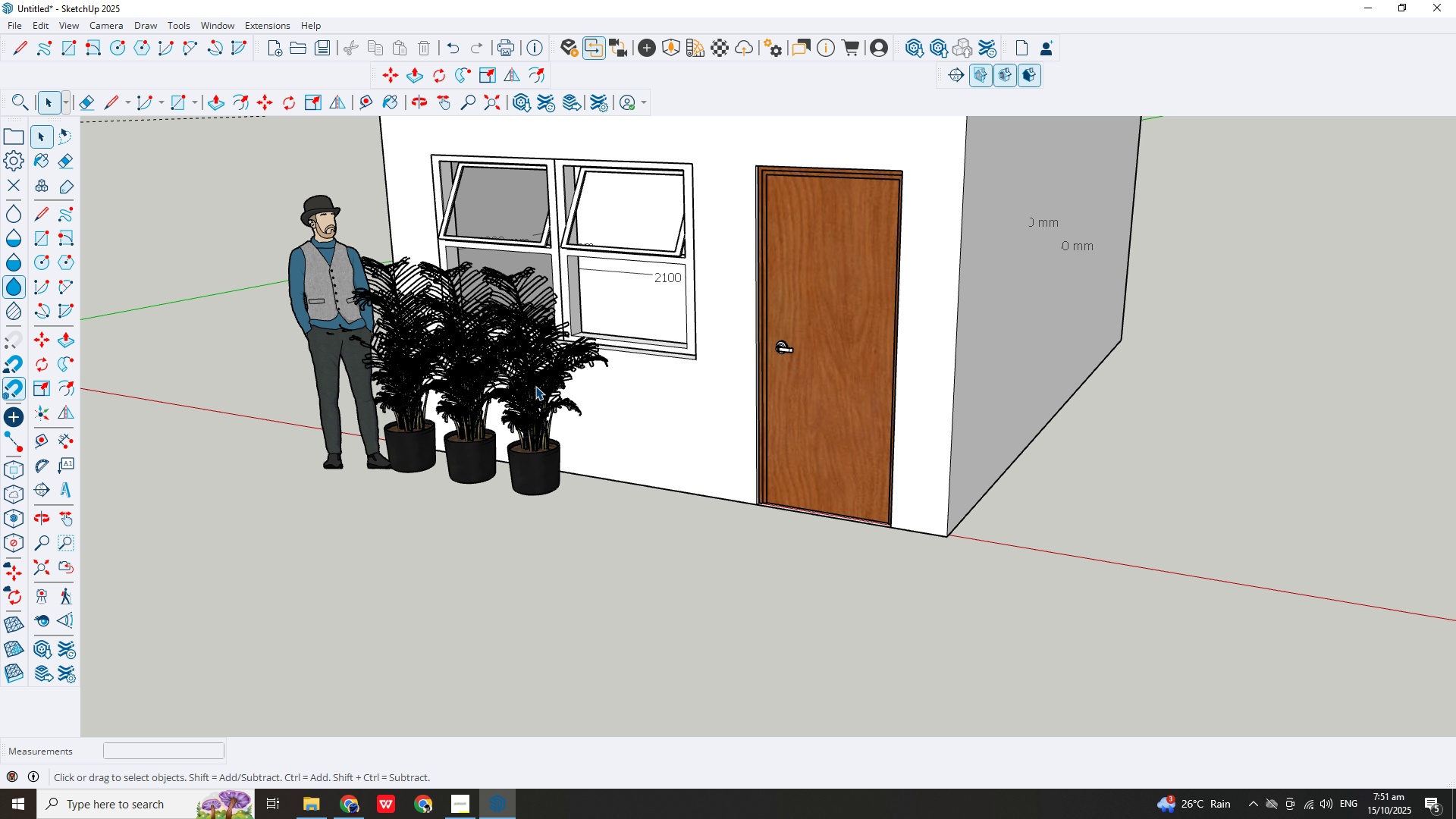 
left_click([535, 386])
 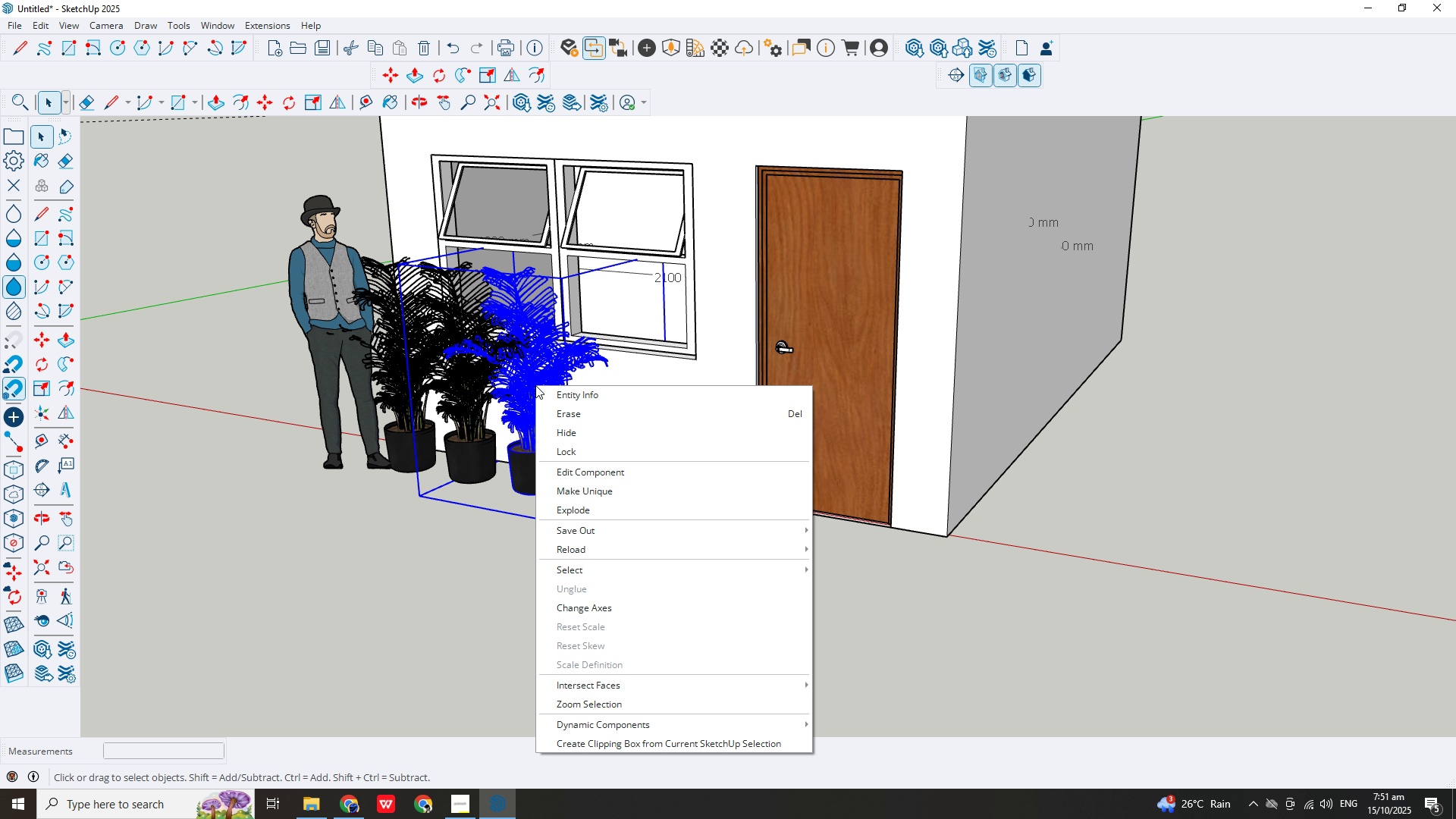 
right_click([535, 385])
 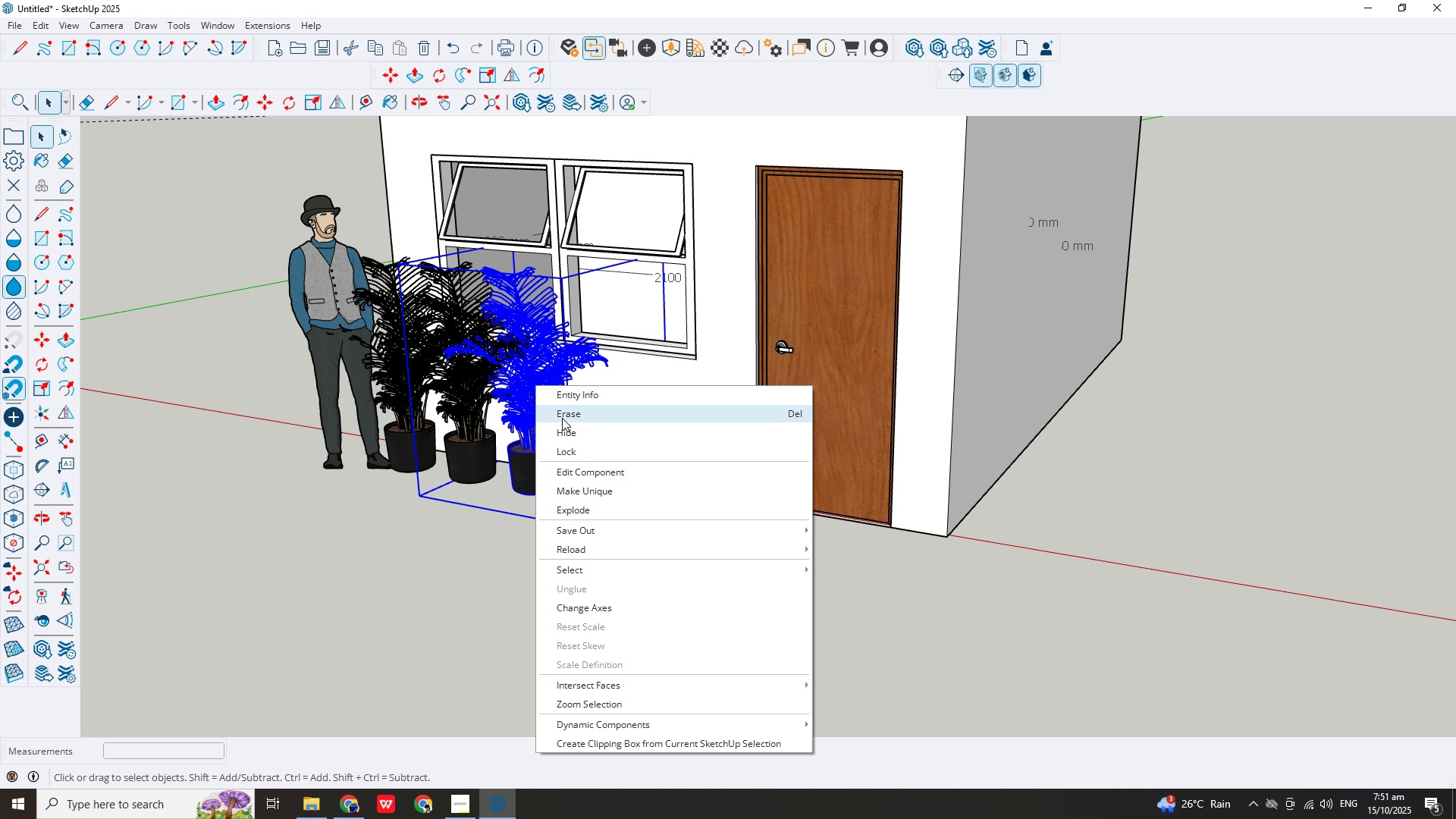 
left_click([563, 417])
 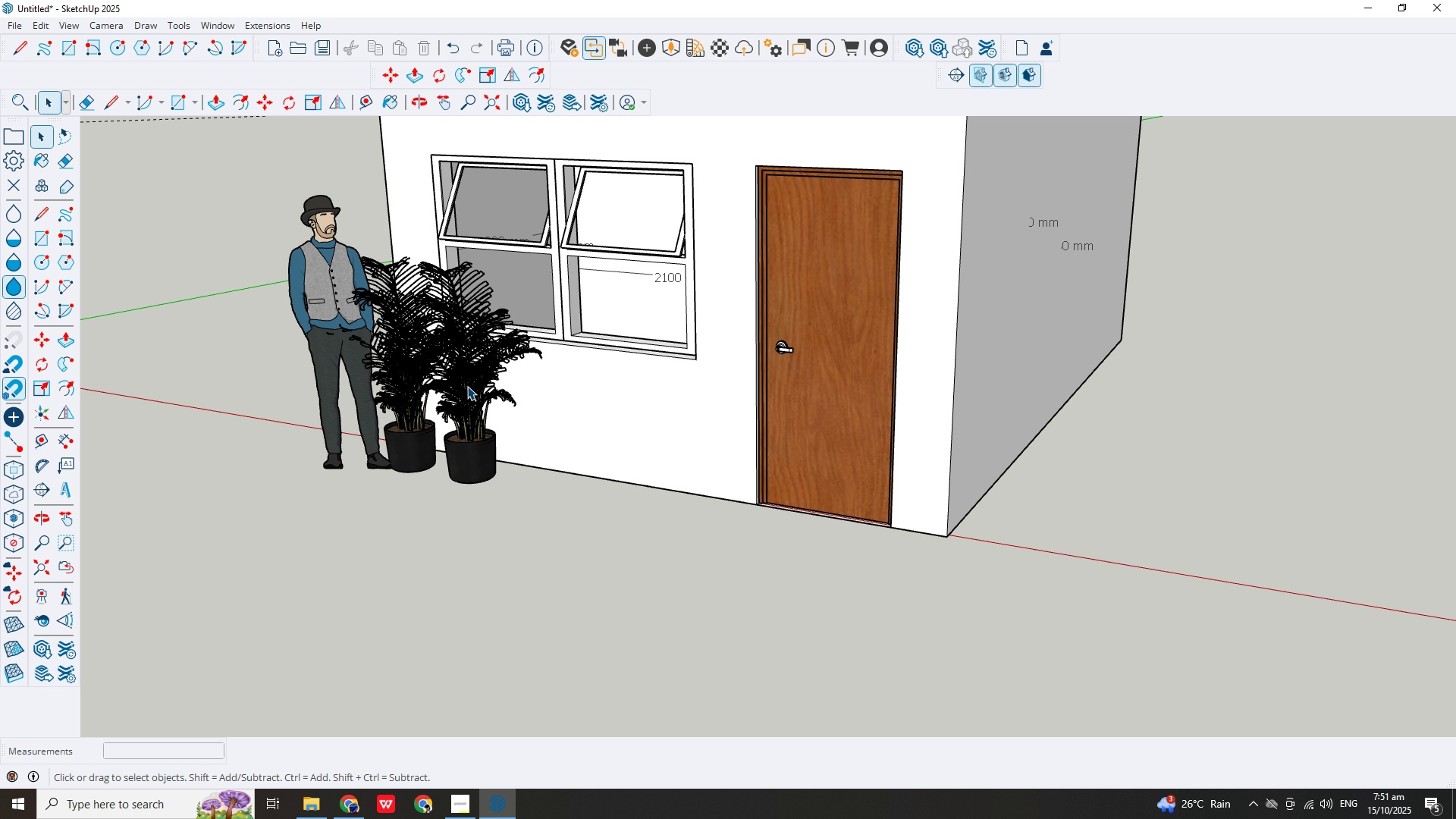 
left_click([467, 385])
 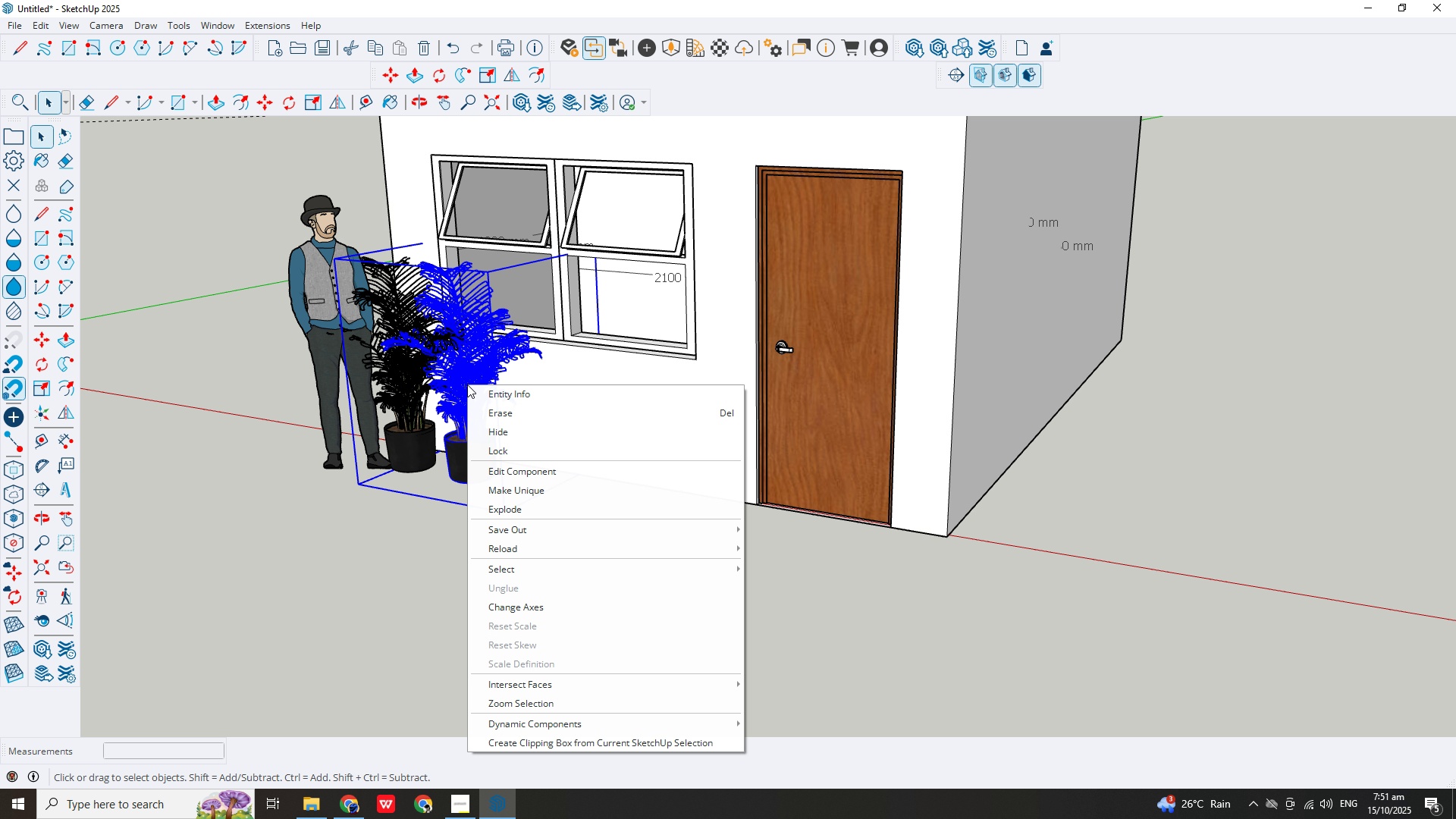 
right_click([467, 384])
 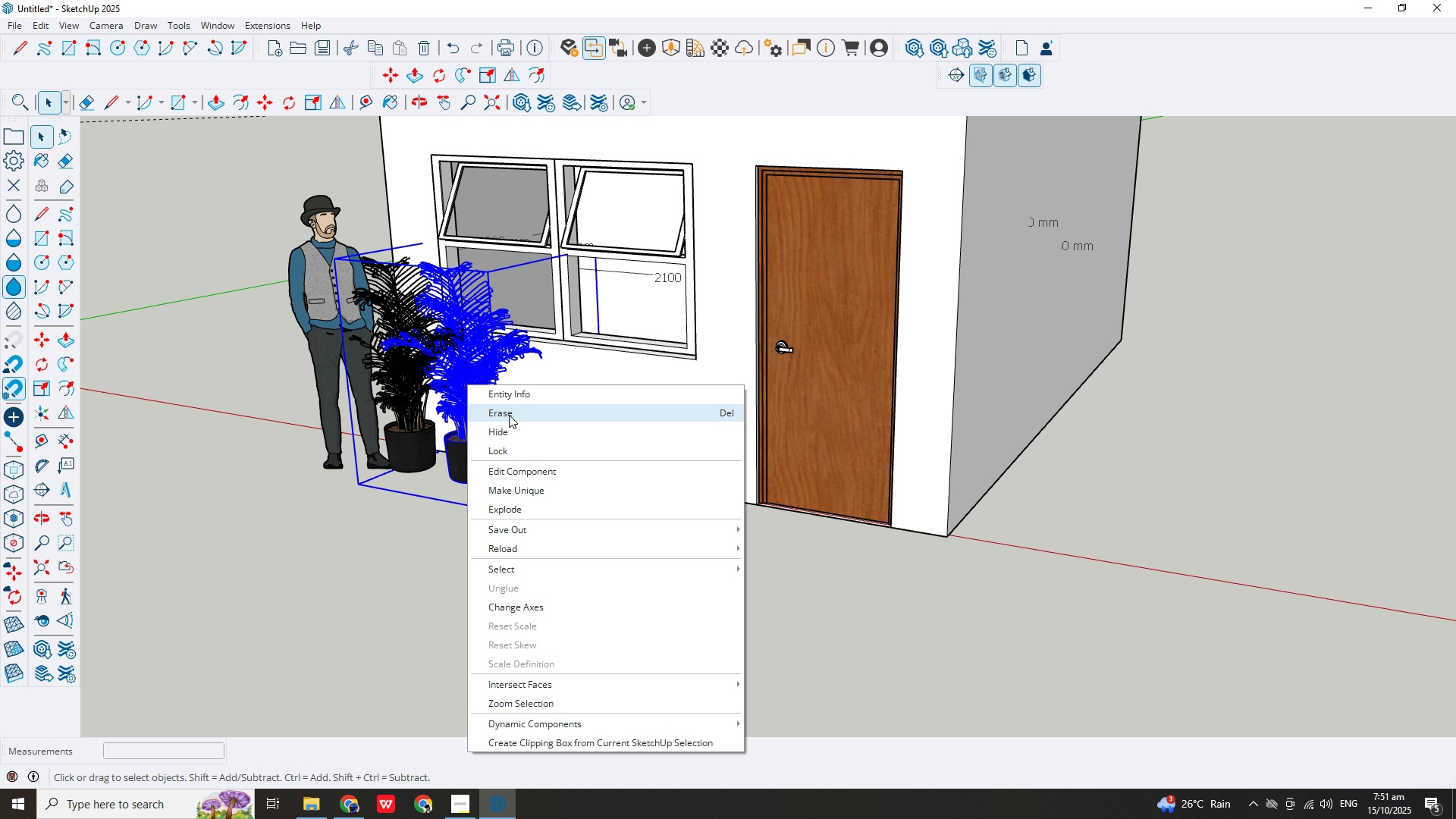 
left_click([359, 570])
 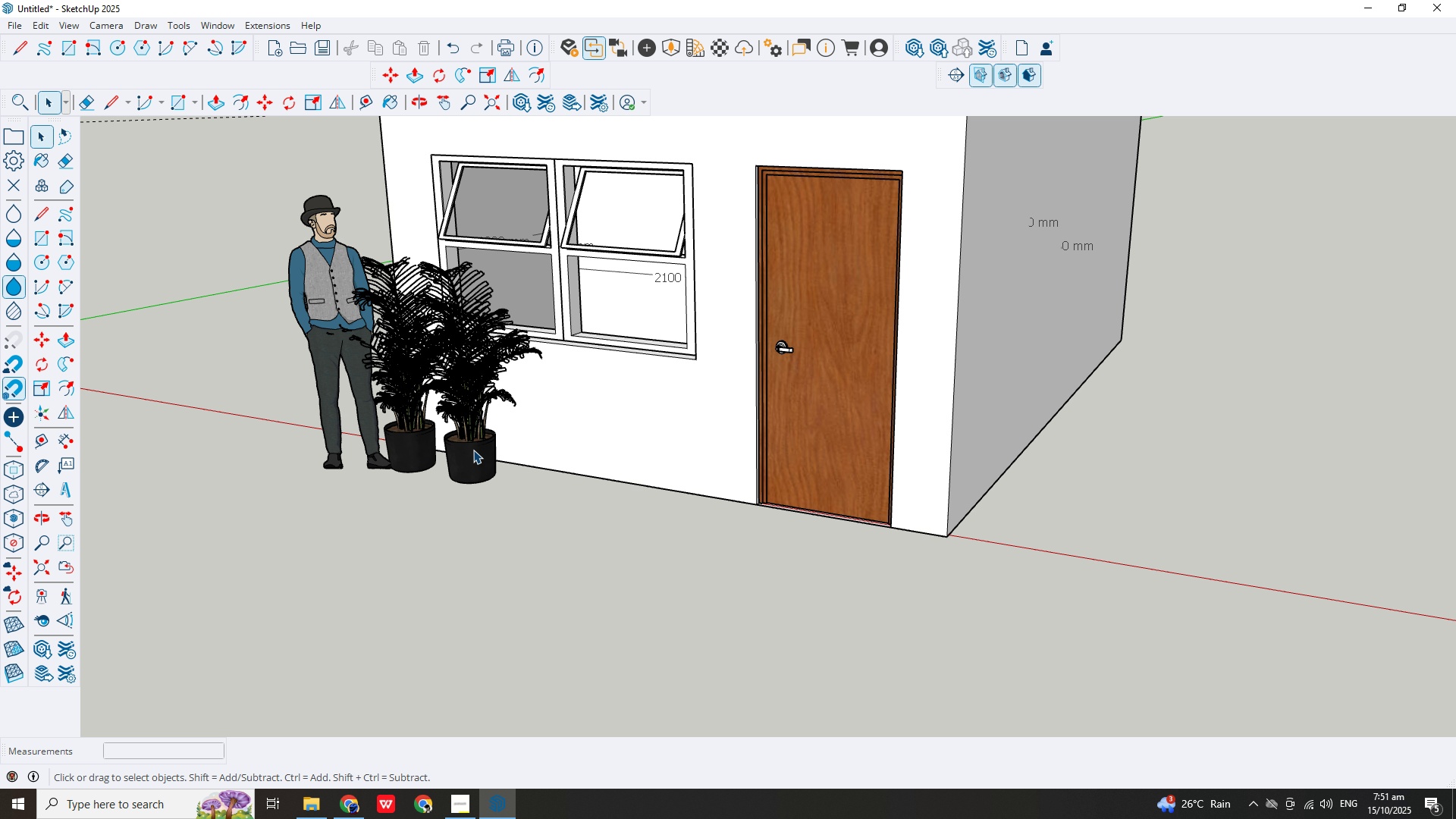 
left_click([473, 450])
 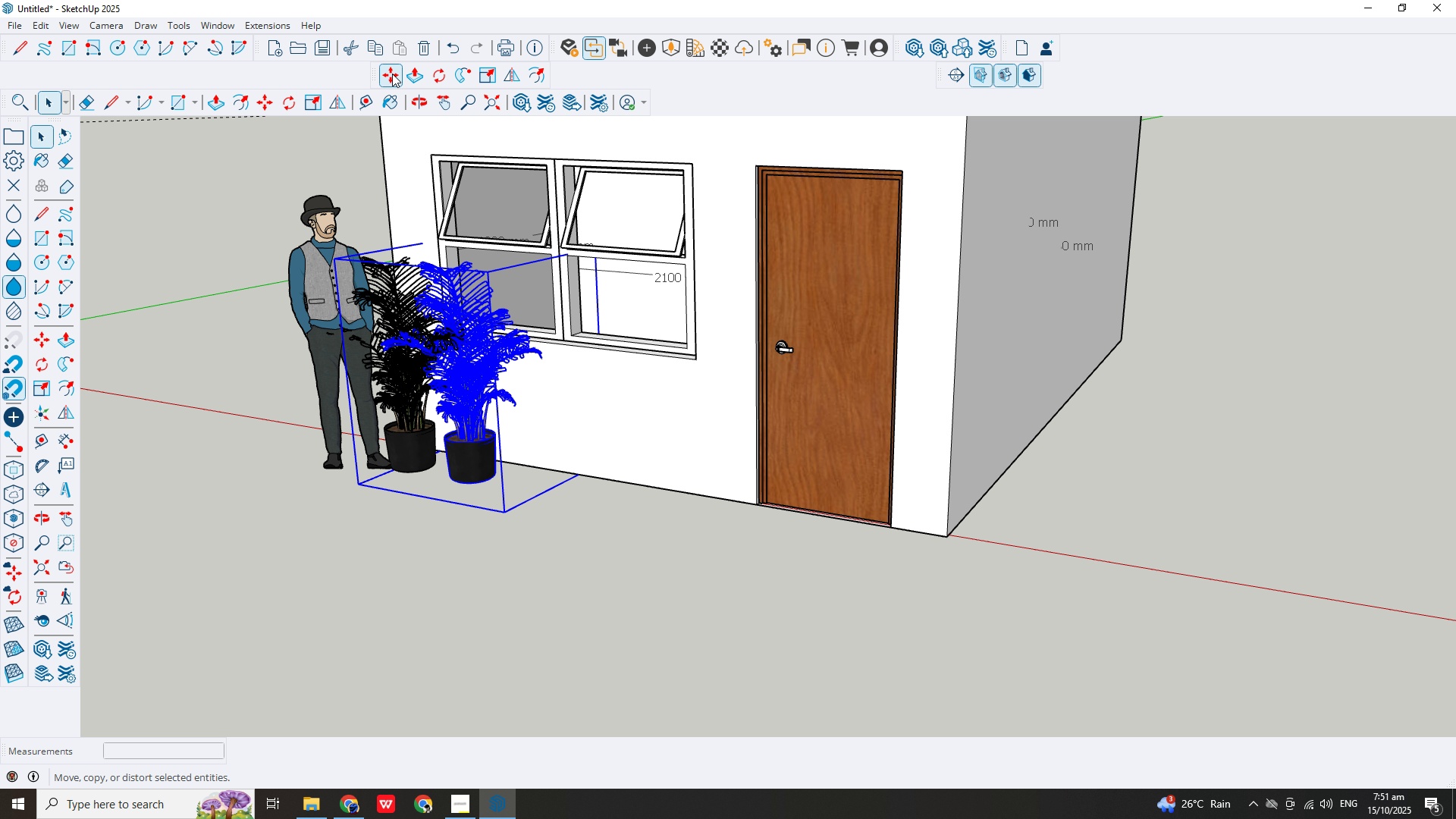 
left_click([391, 71])
 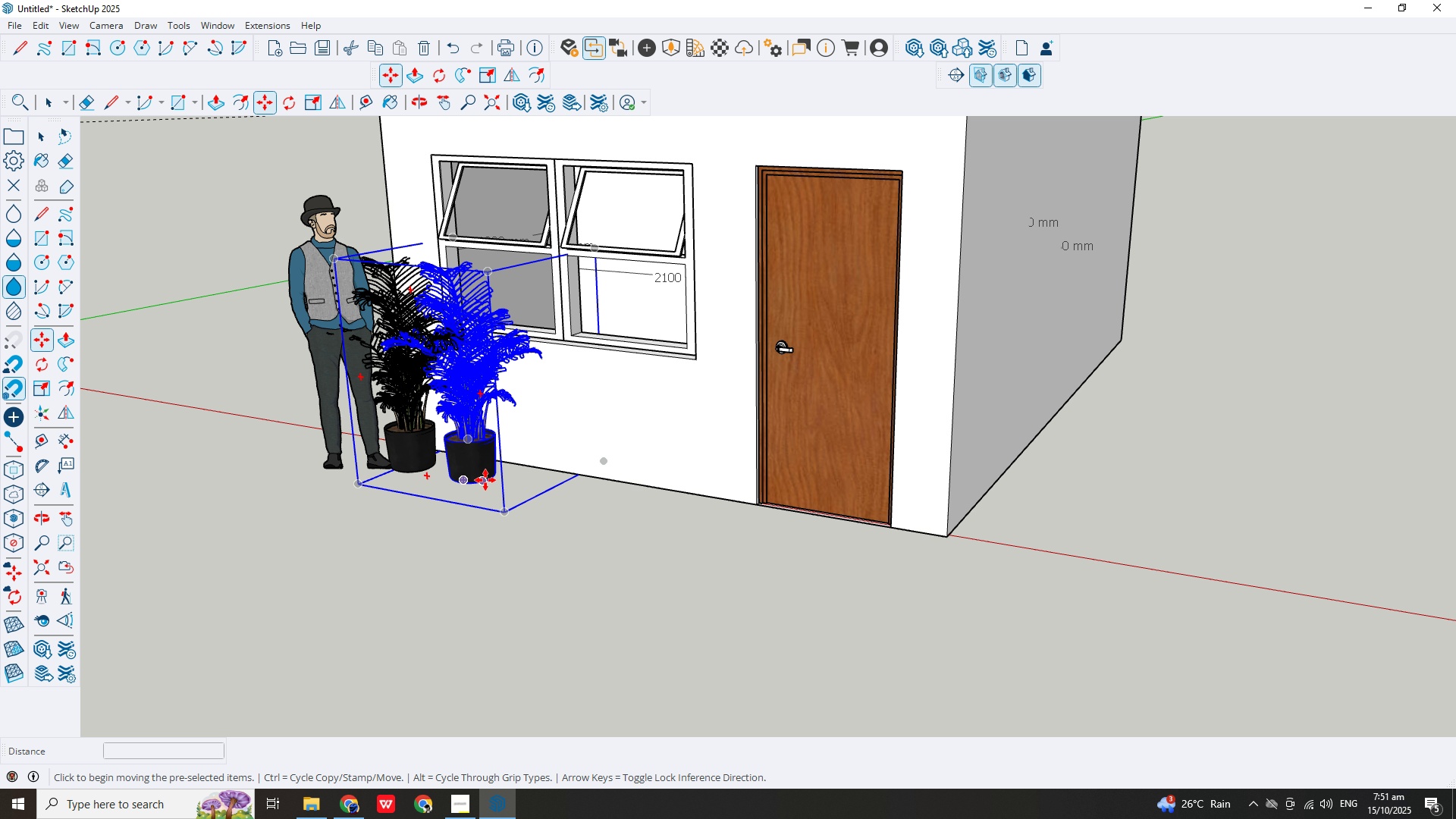 
left_click([485, 480])
 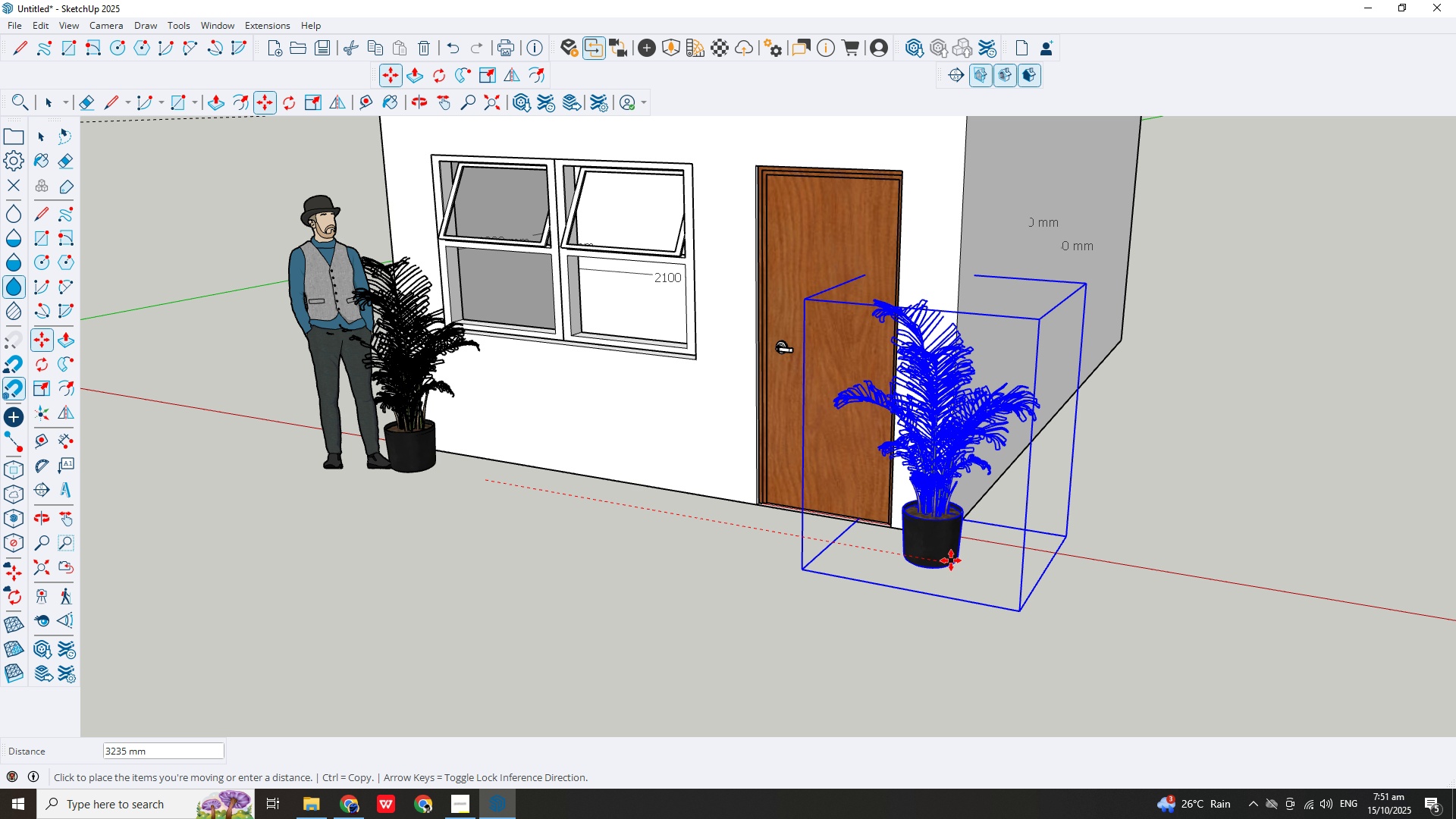 
left_click([949, 560])
 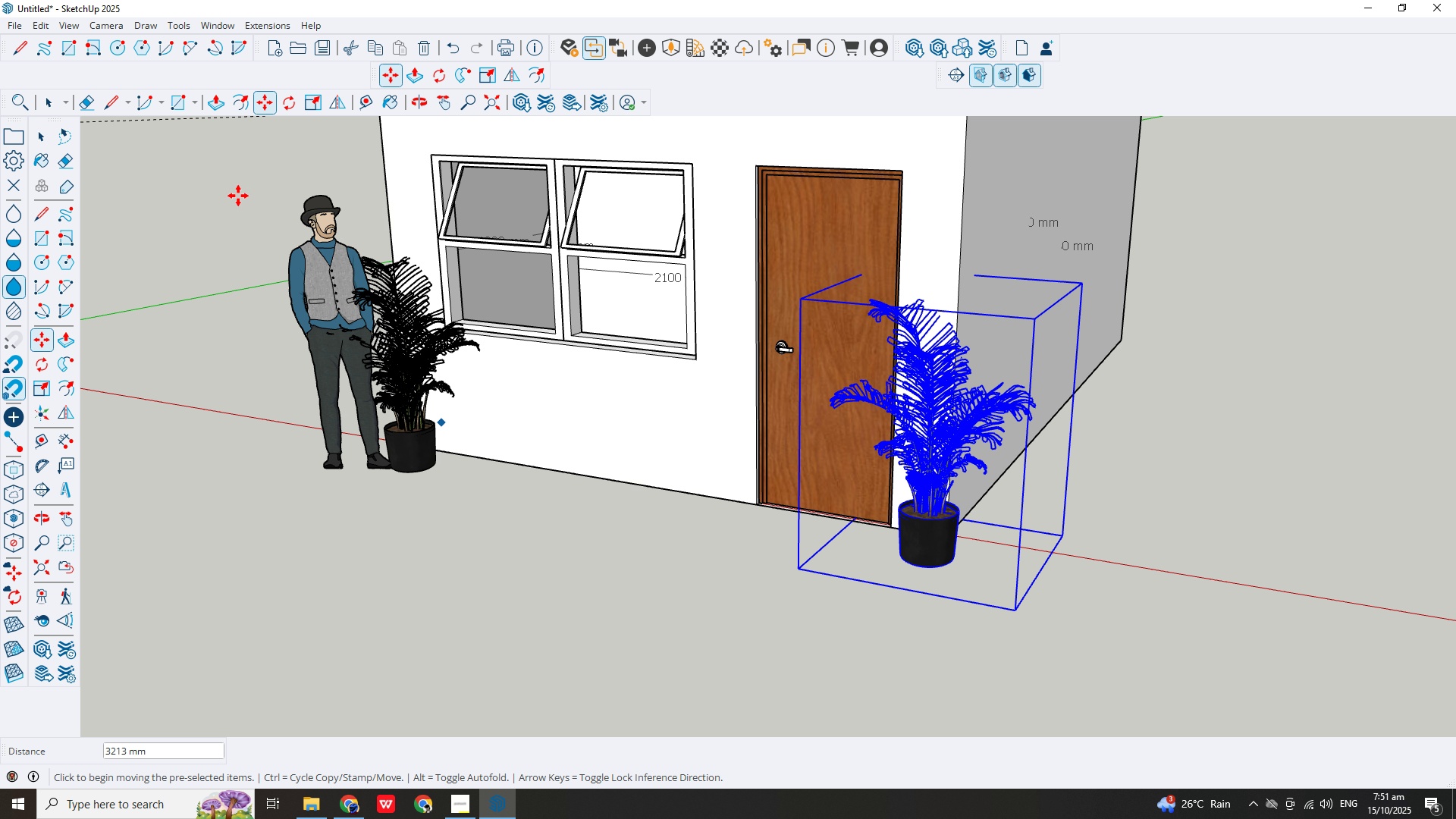 
key(Escape)
 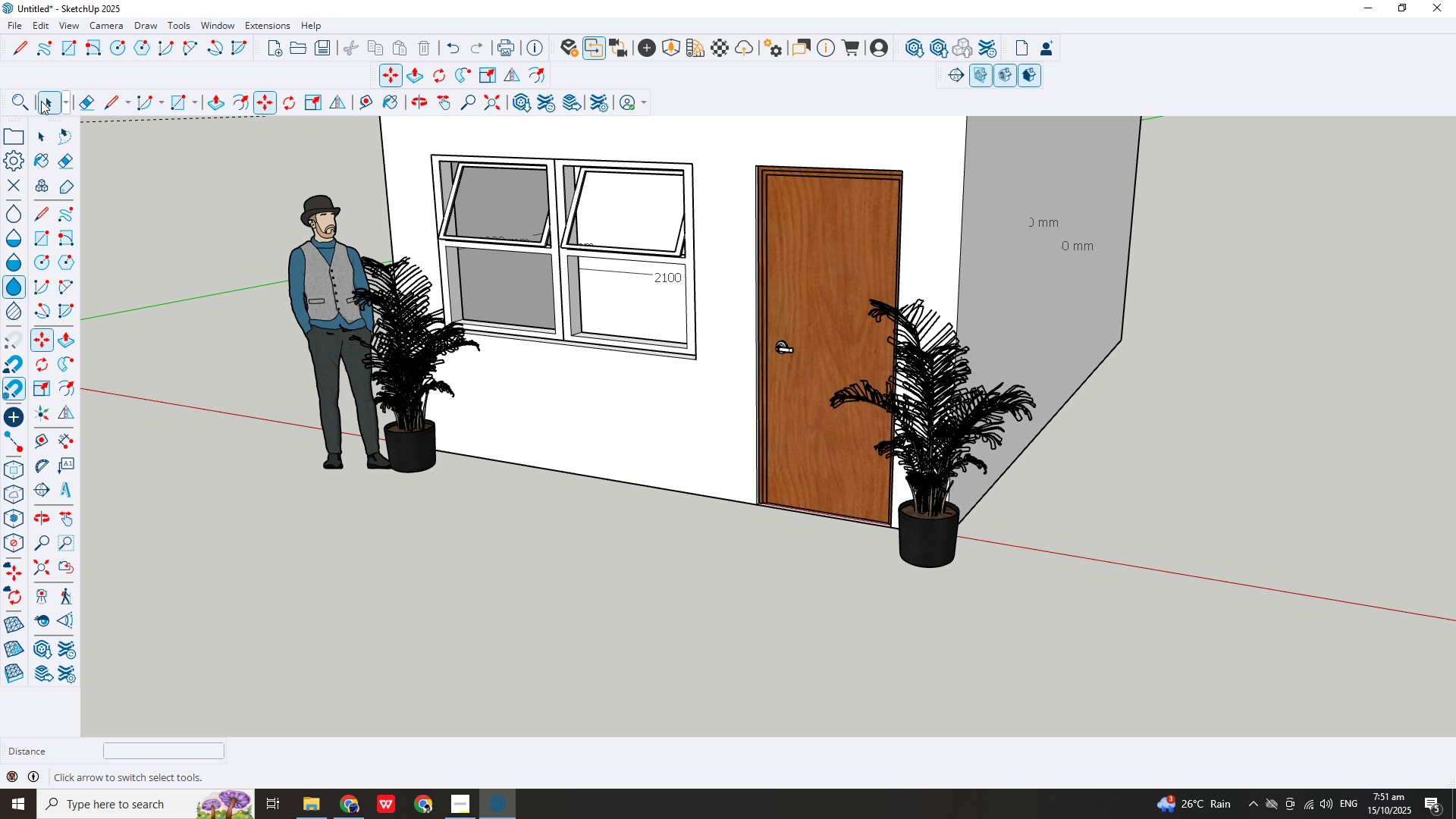 
left_click([41, 101])
 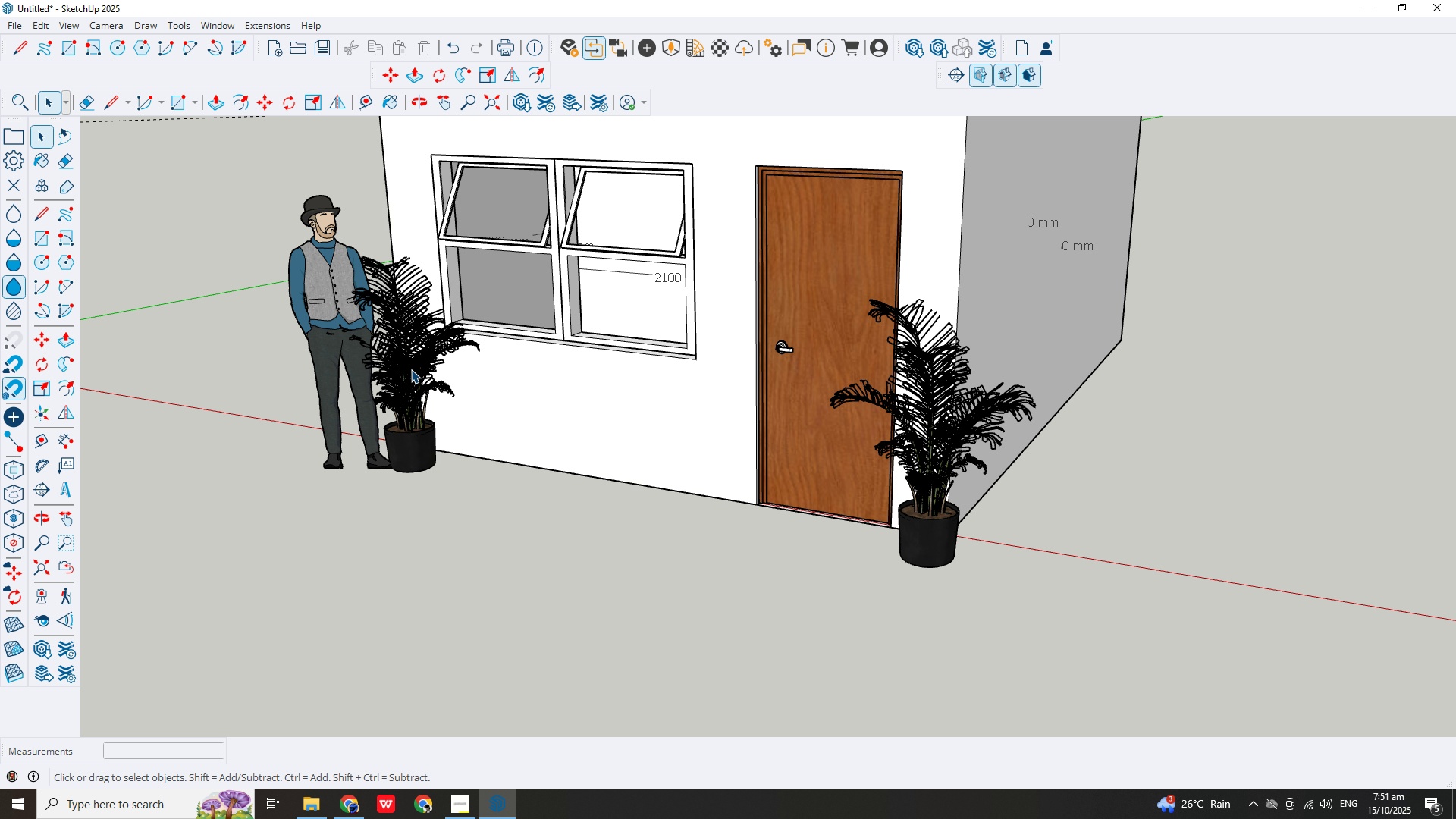 
scroll: coordinate [648, 459], scroll_direction: down, amount: 5.0